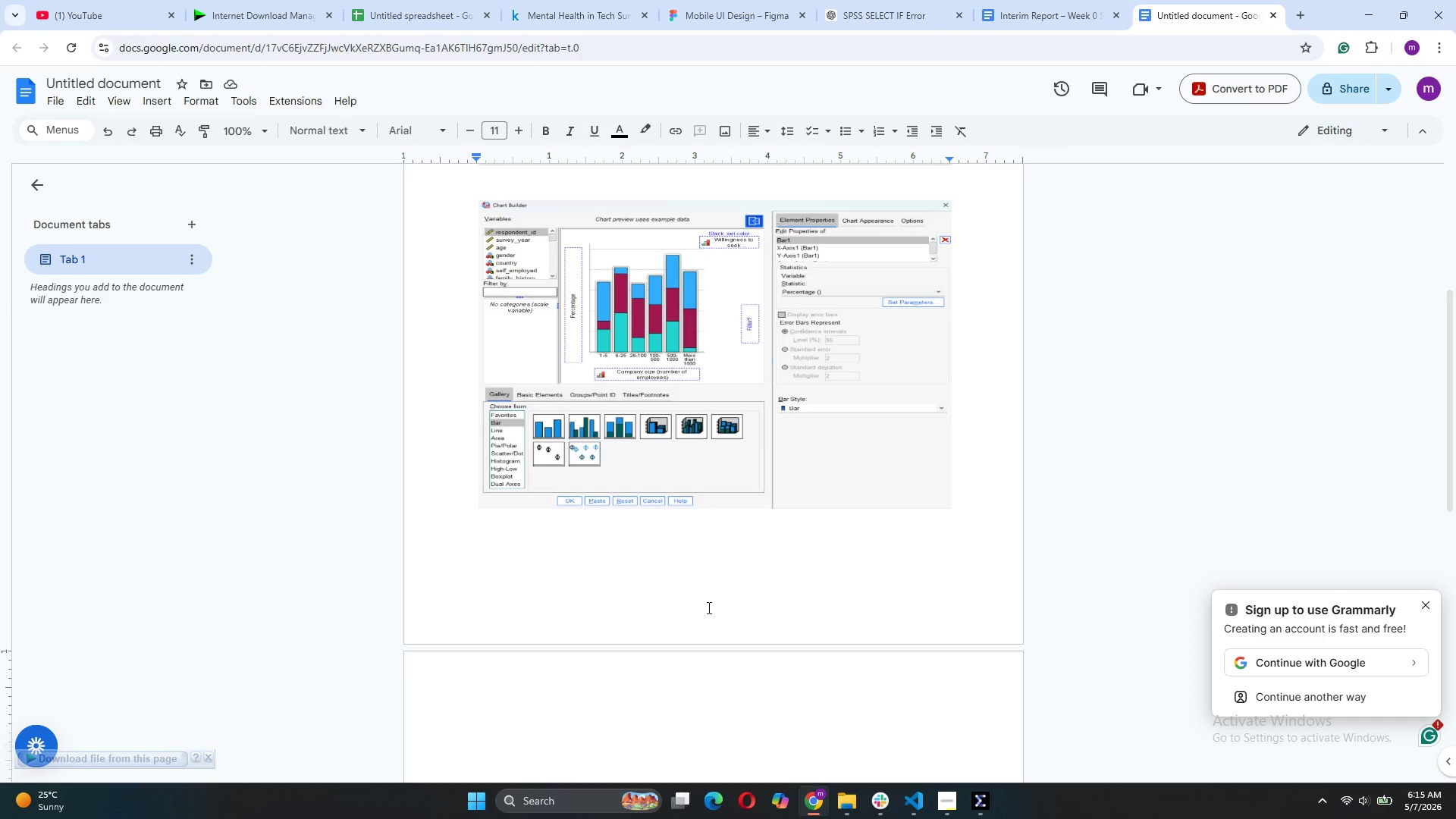 
key(Control+ControlLeft)
 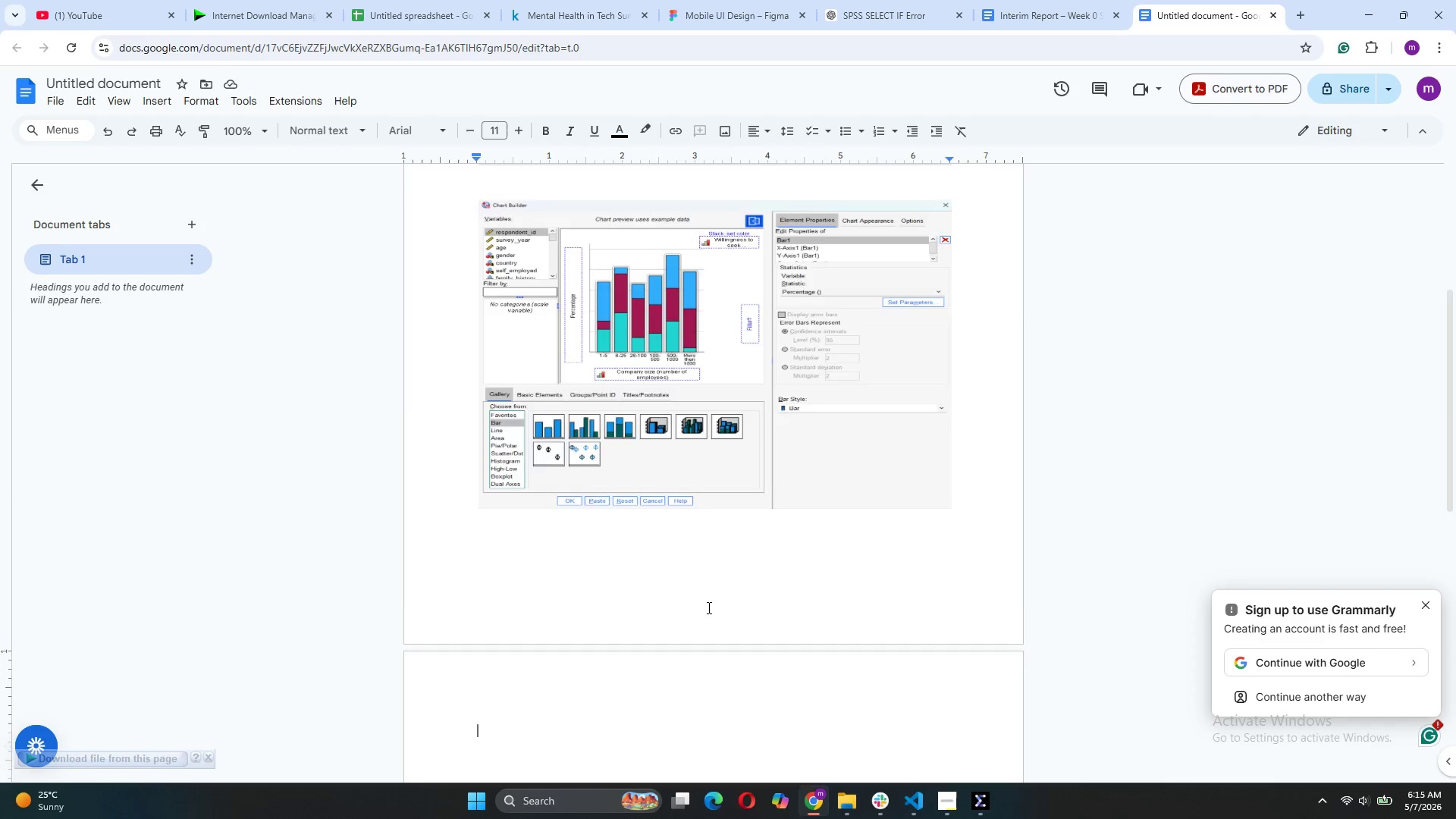 
key(Control+V)
 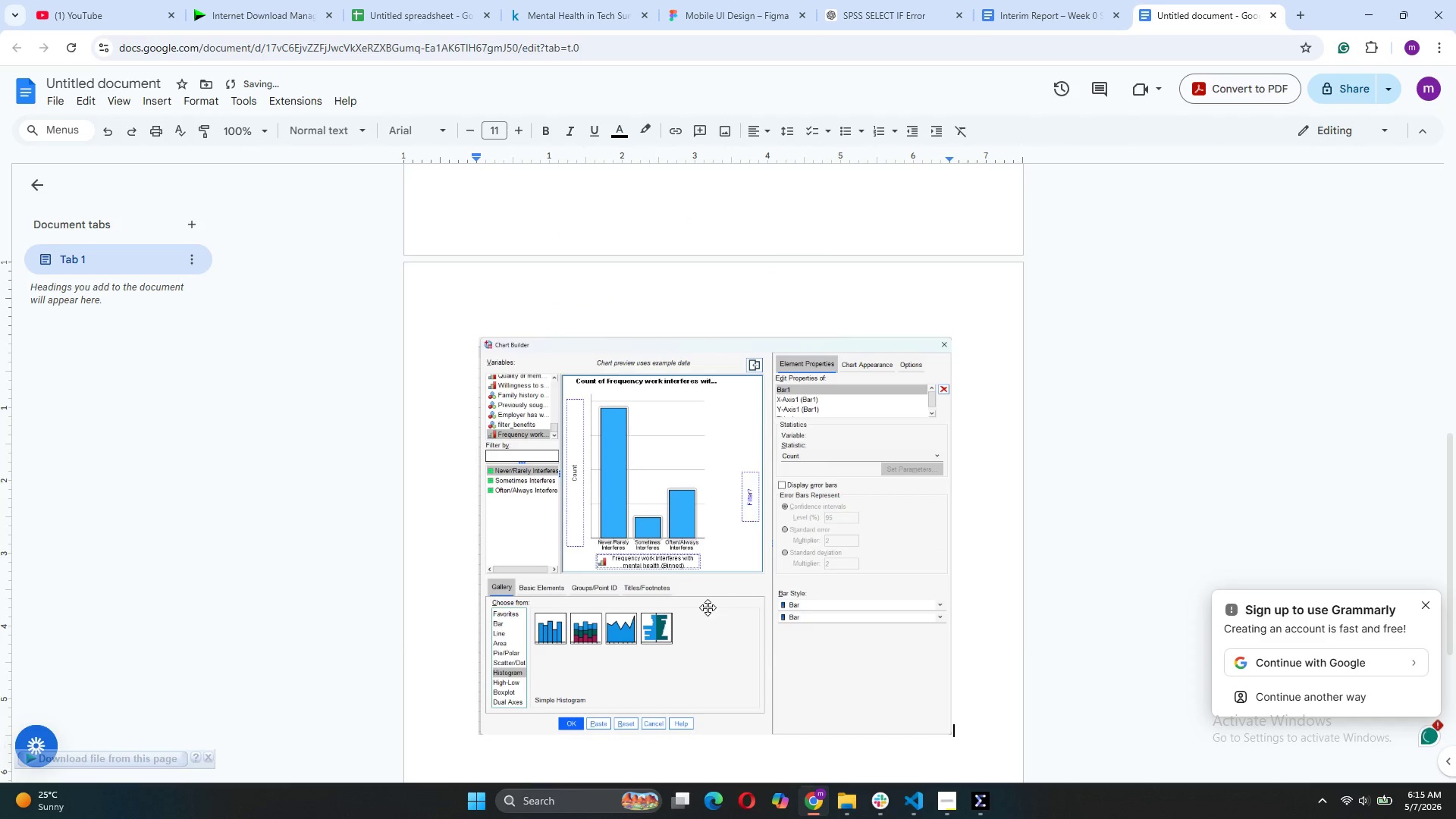 
left_click_drag(start_coordinate=[716, 601], to_coordinate=[720, 601])
 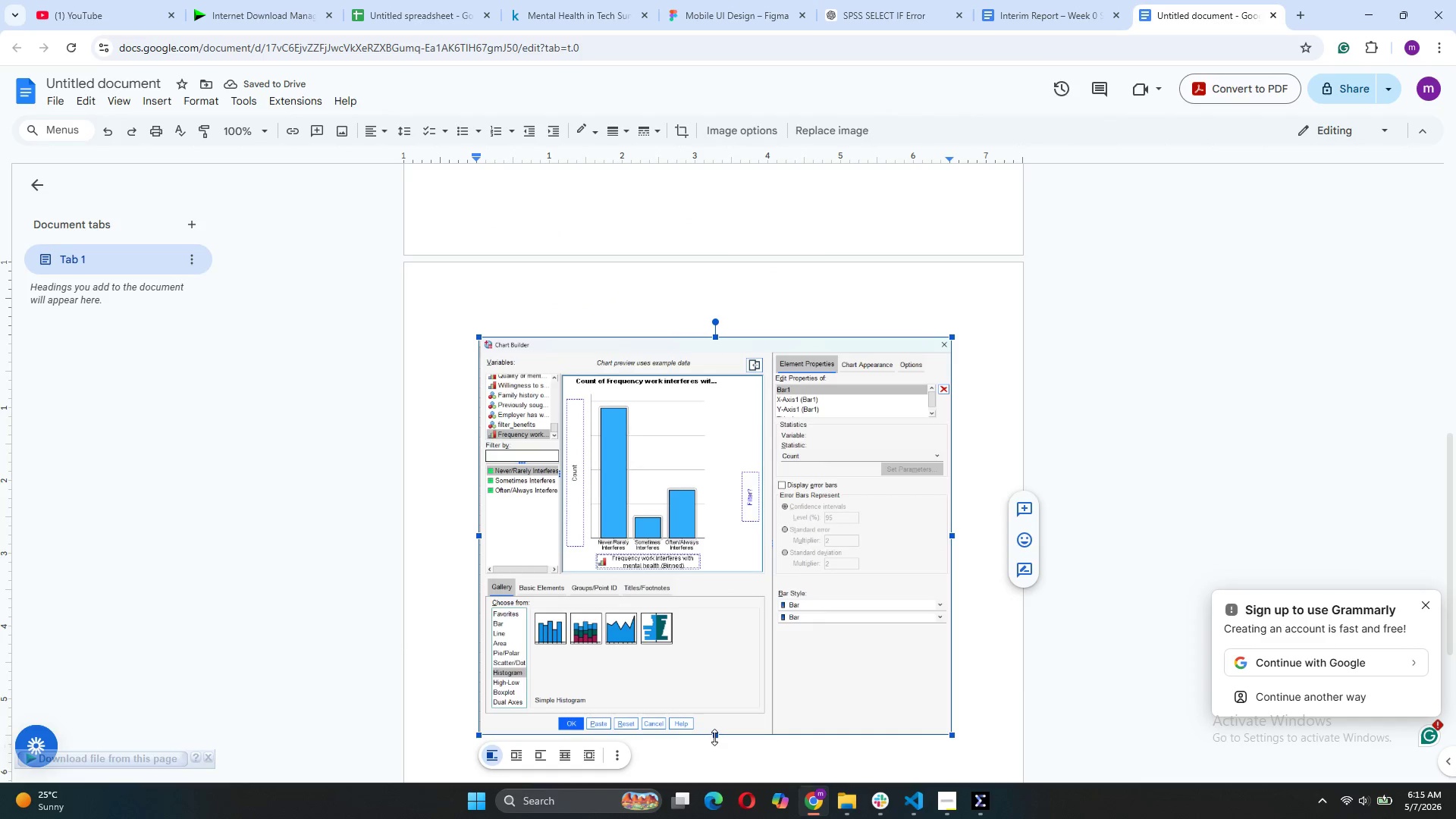 
left_click_drag(start_coordinate=[714, 733], to_coordinate=[717, 645])
 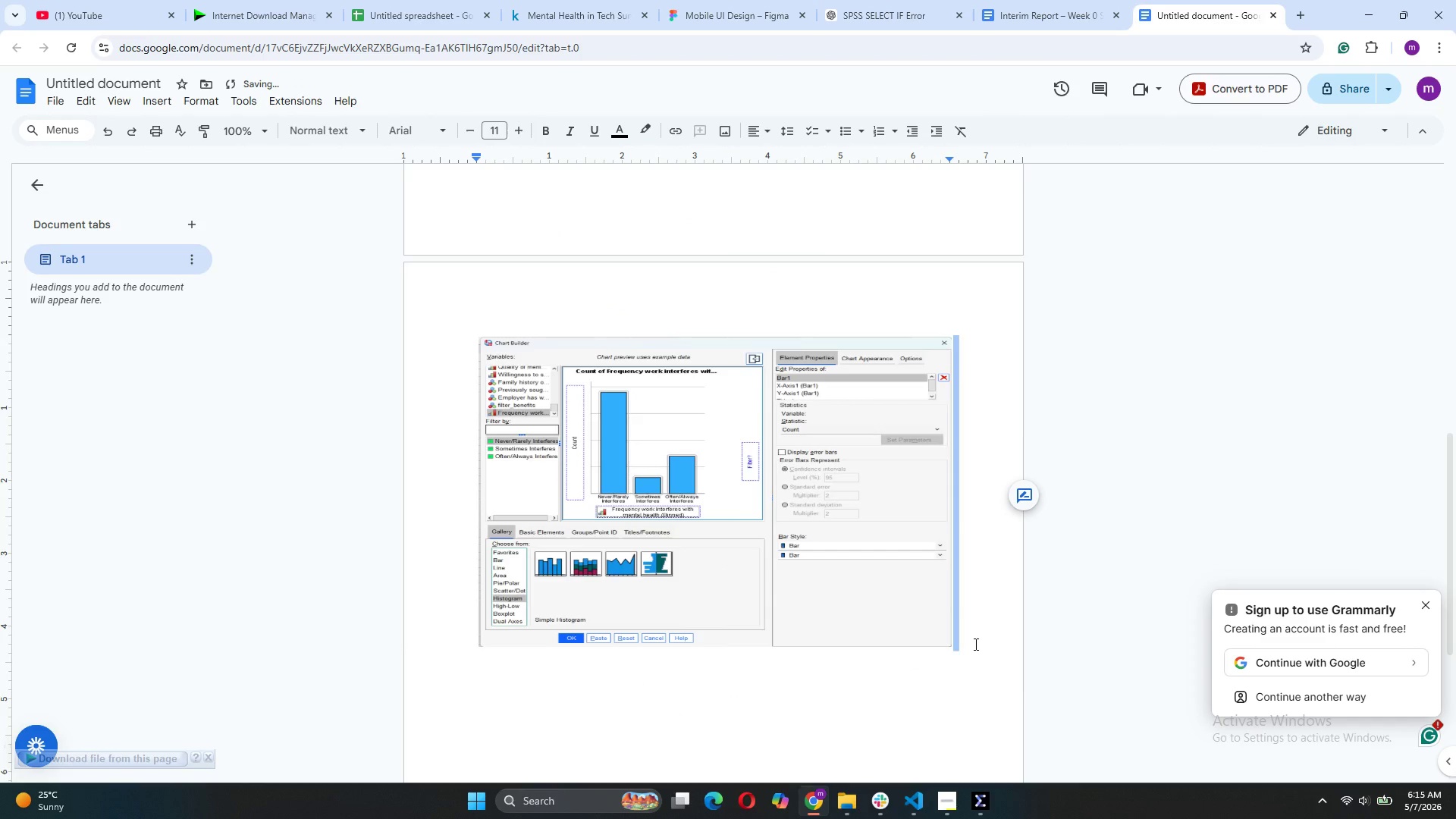 
left_click([974, 644])
 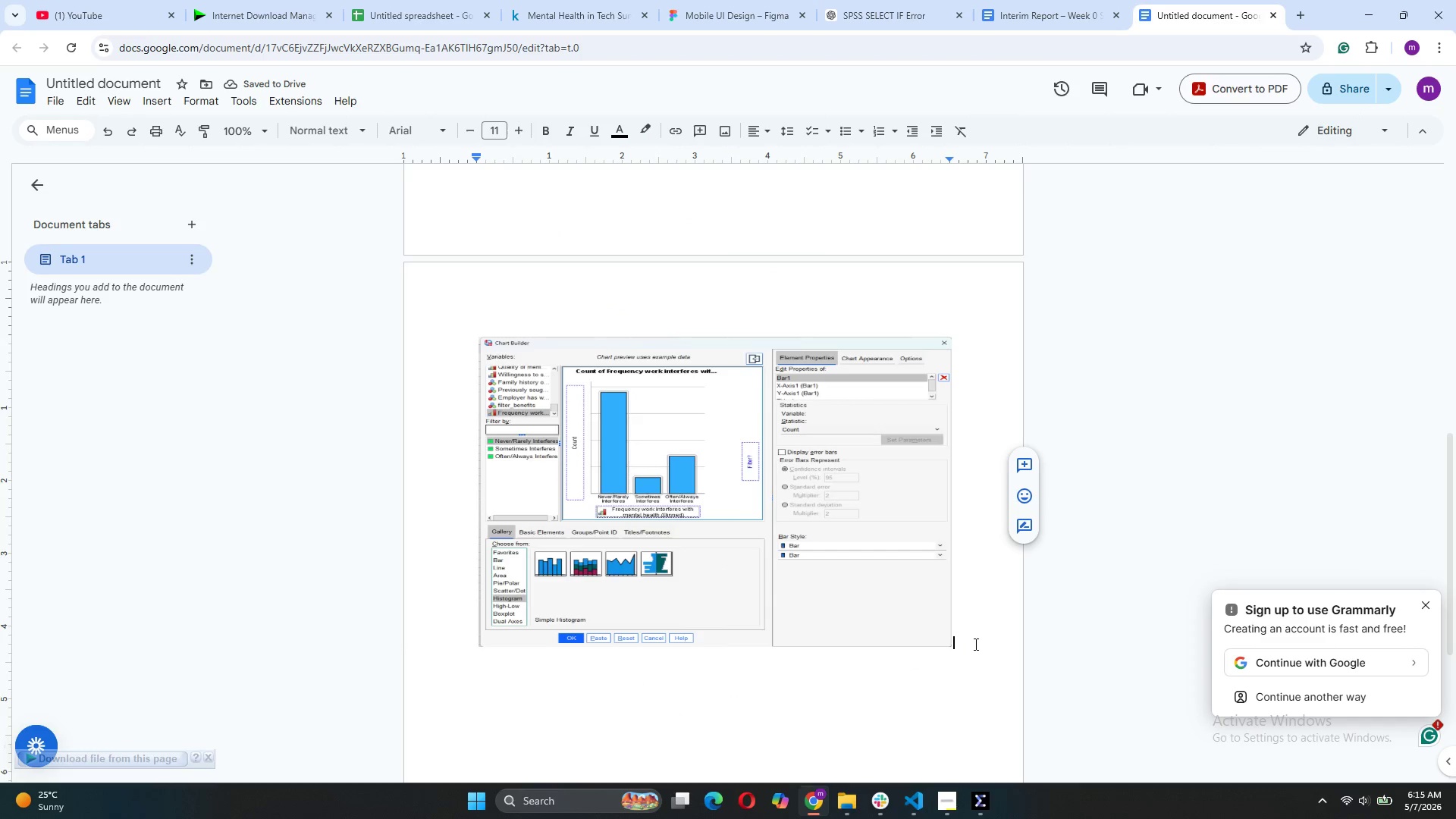 
key(Enter)
 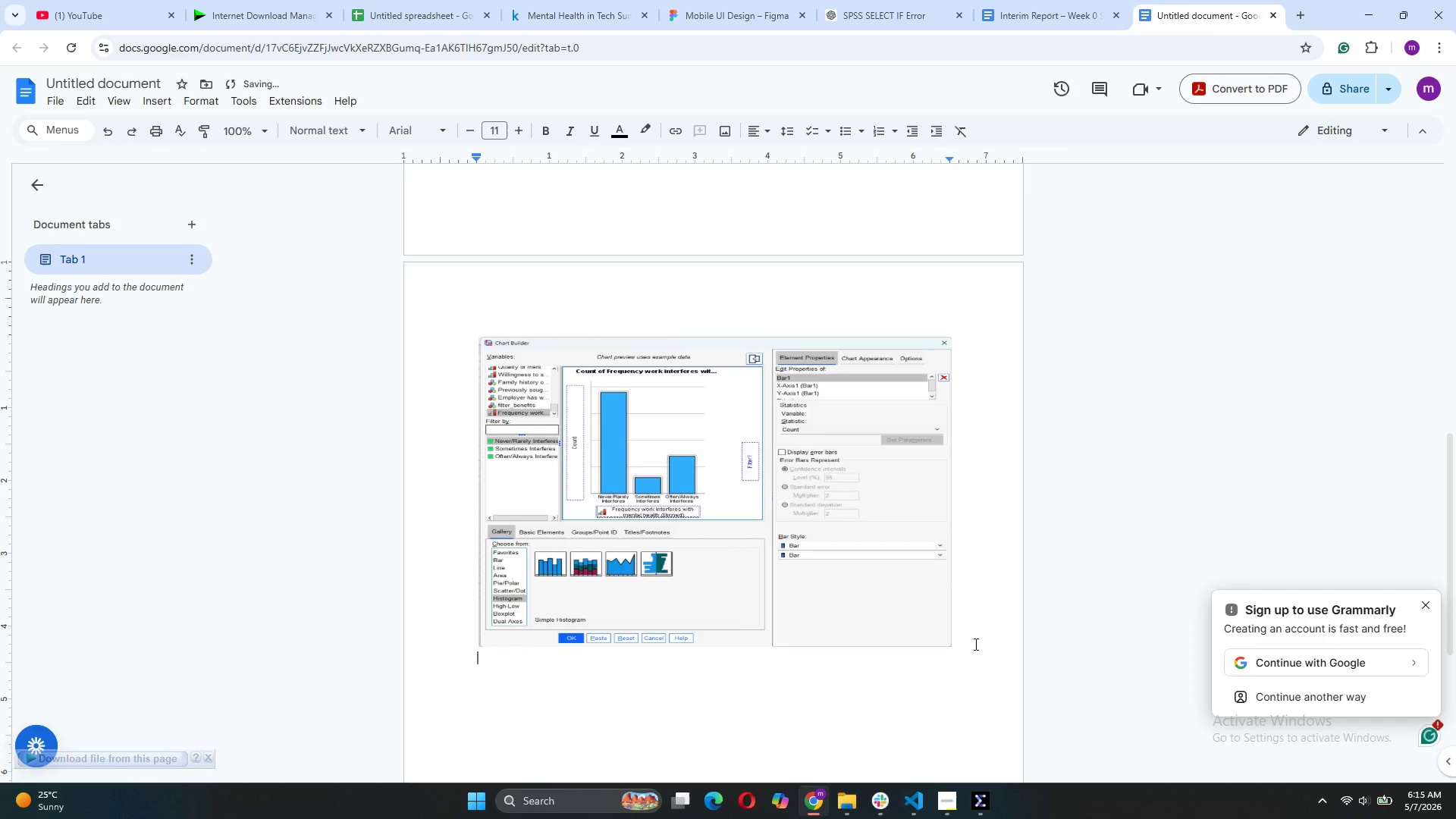 
key(Enter)
 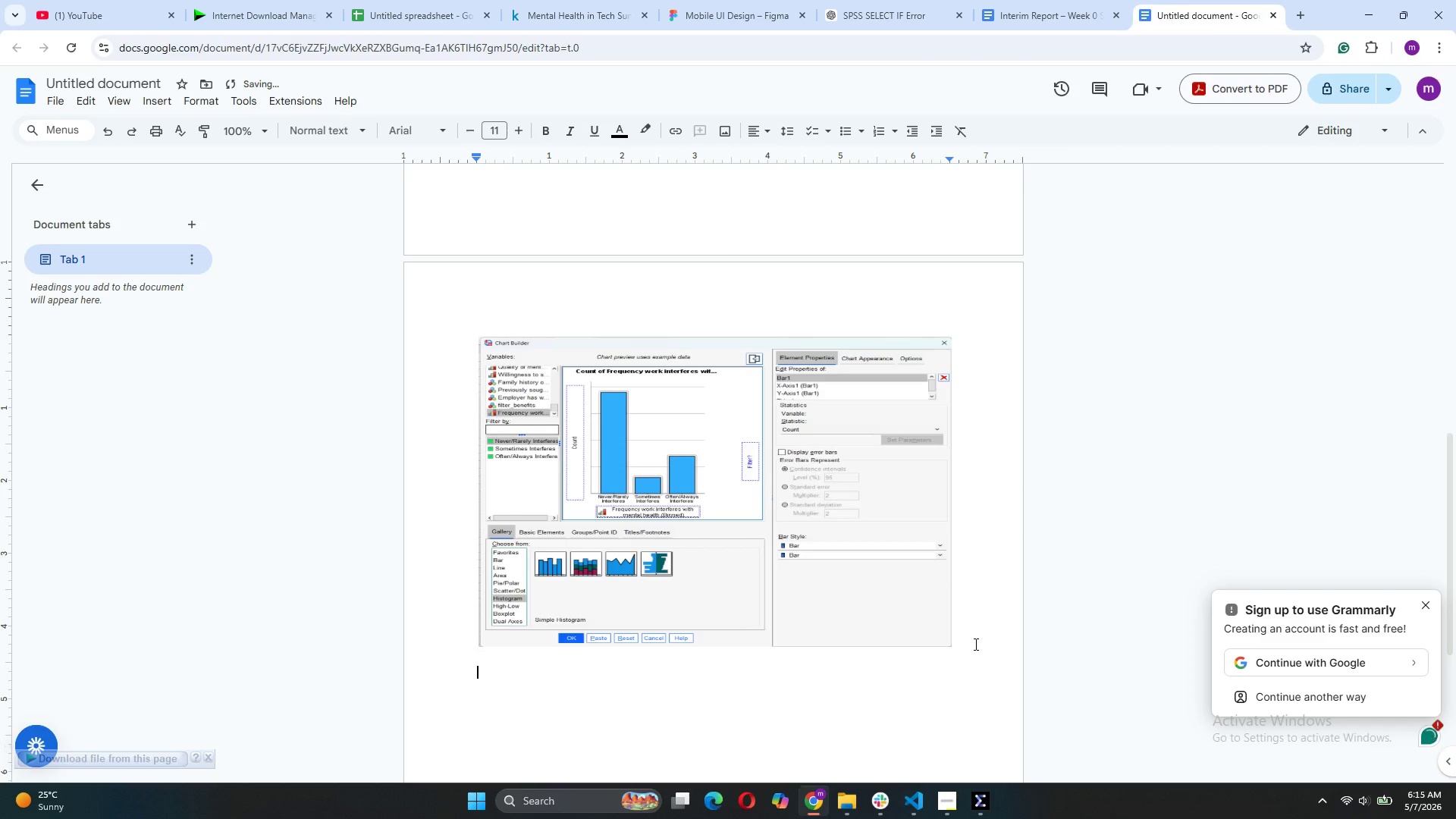 
key(Enter)
 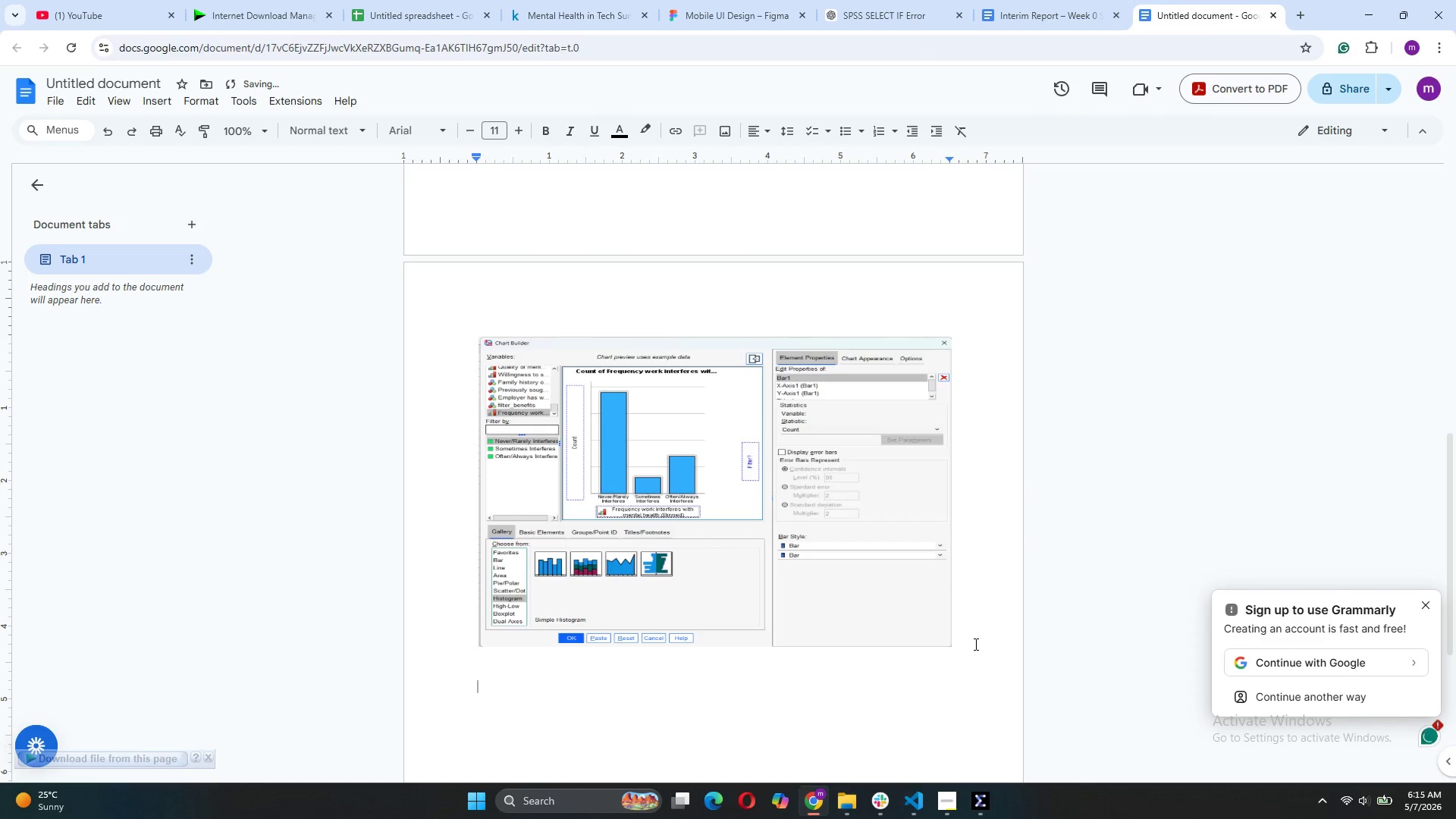 
scroll: coordinate [974, 645], scroll_direction: down, amount: 5.0
 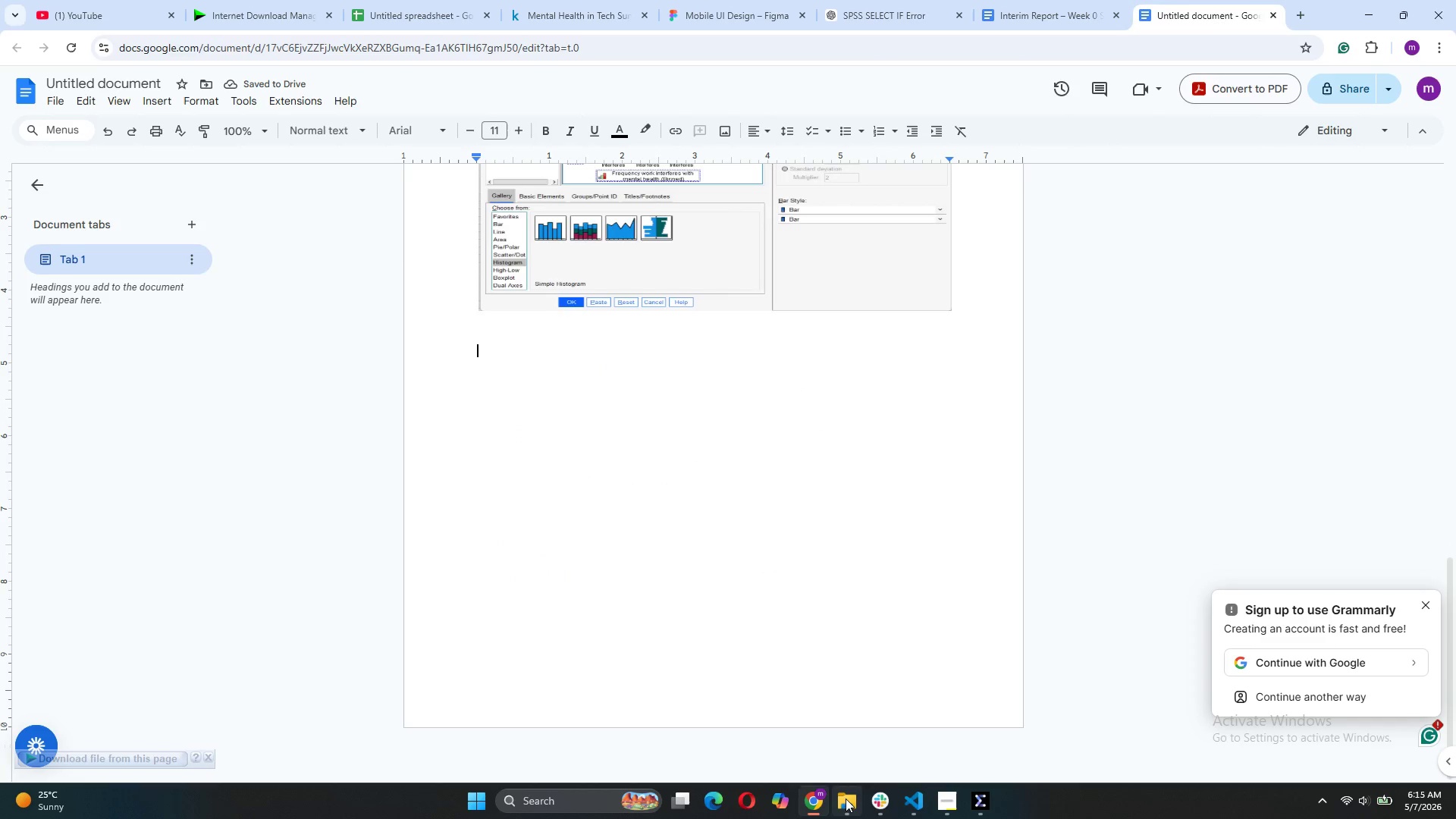 
left_click([853, 745])
 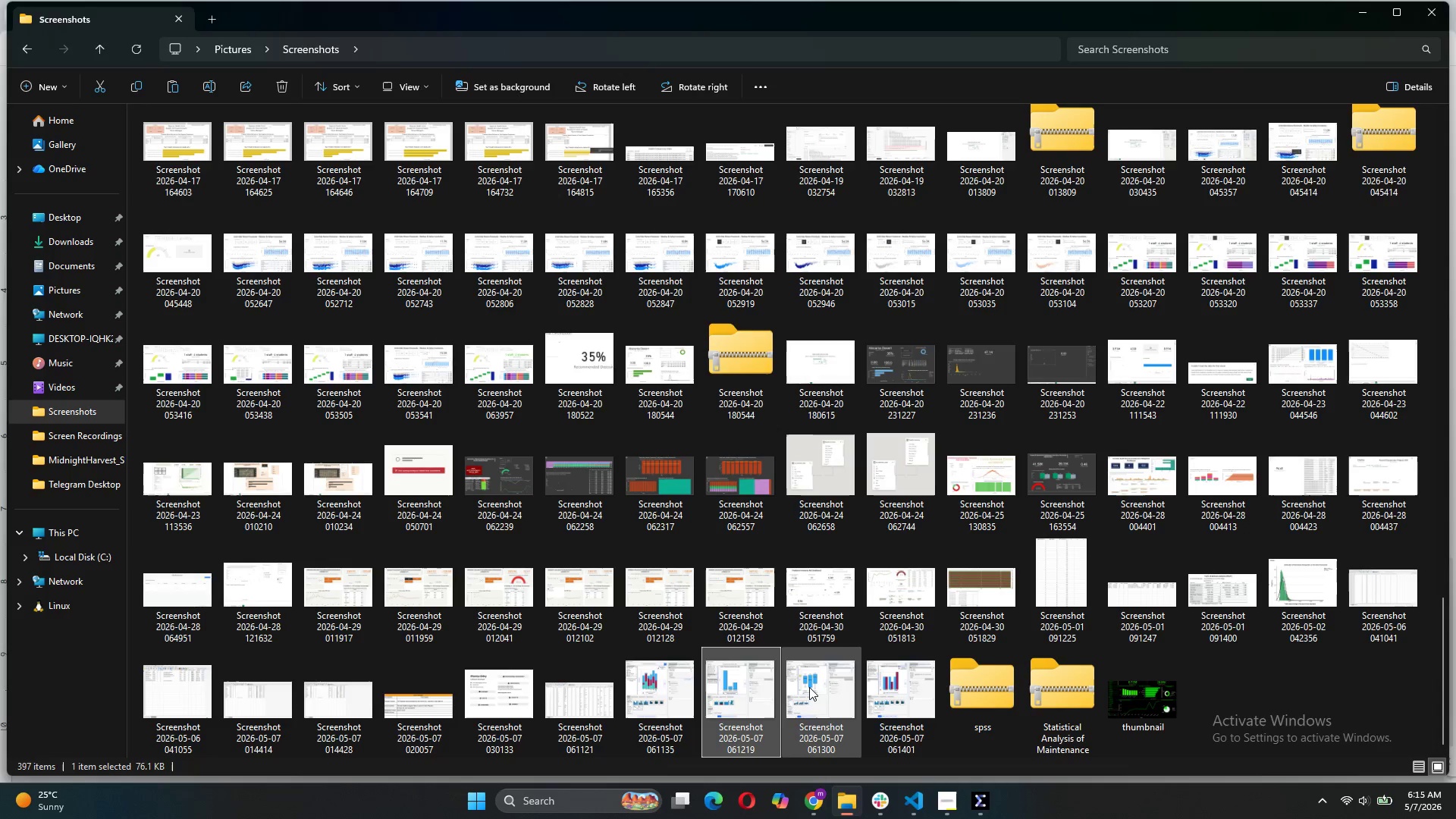 
right_click([809, 687])
 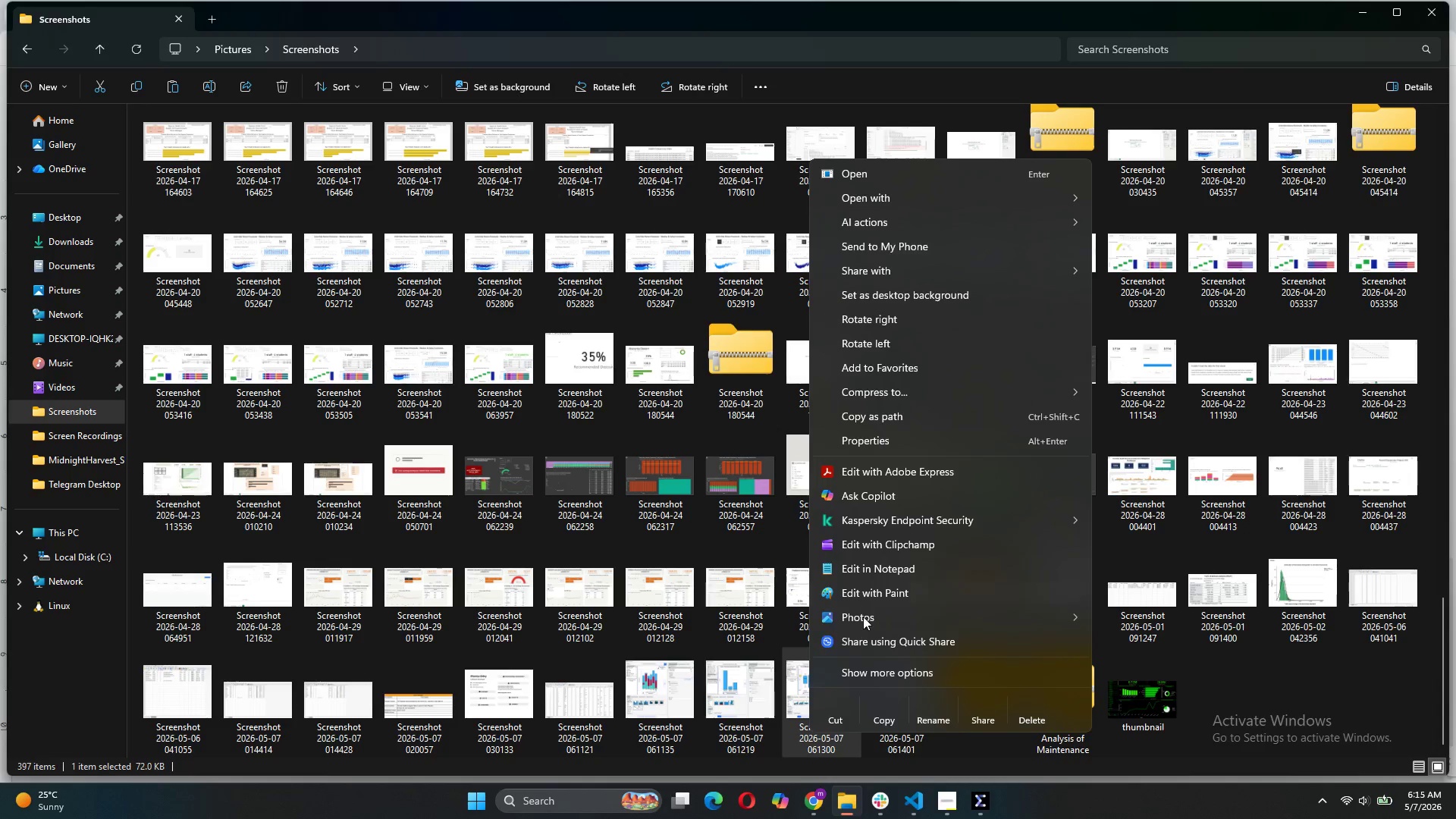 
left_click([876, 705])
 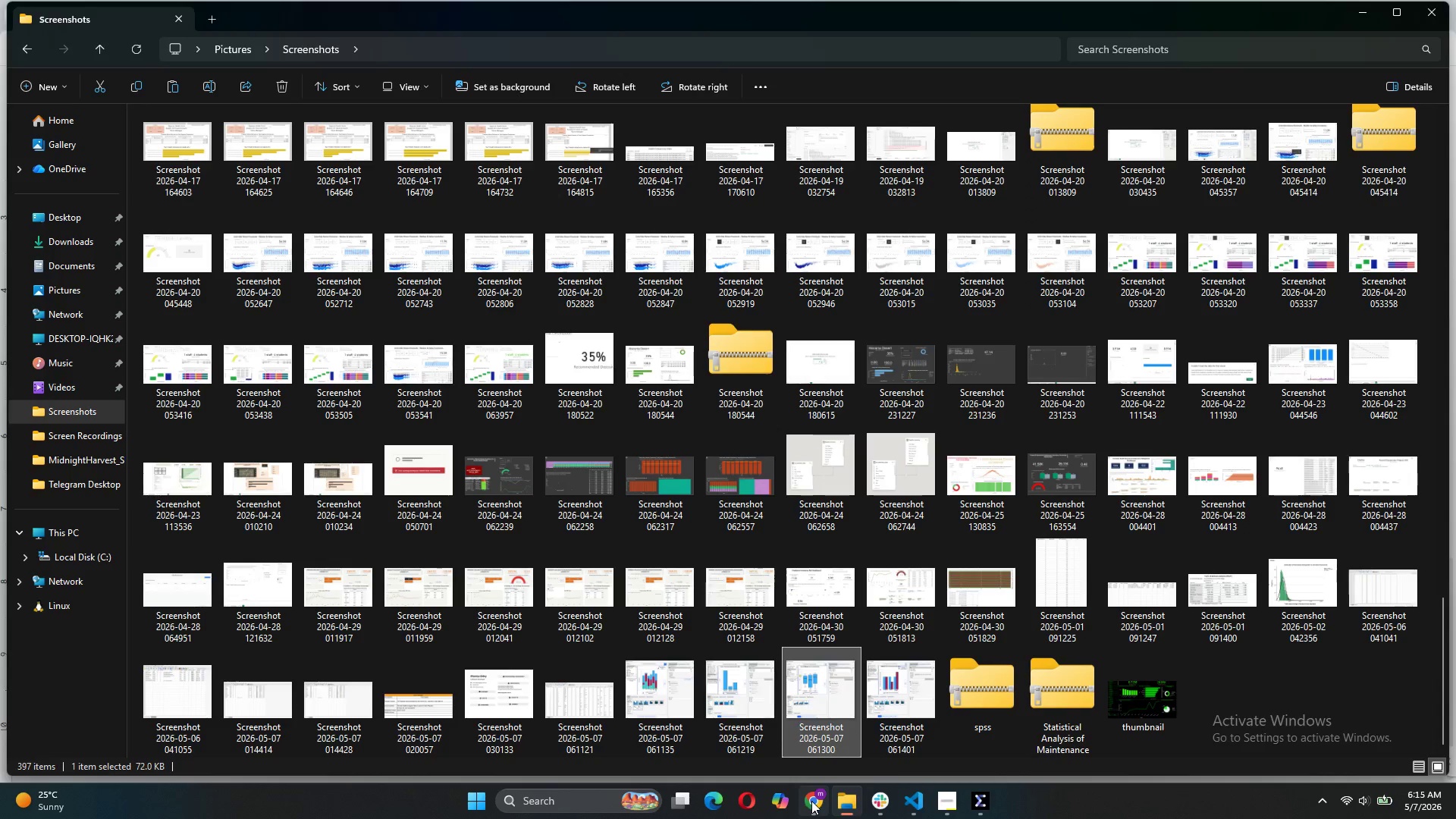 
left_click([821, 742])
 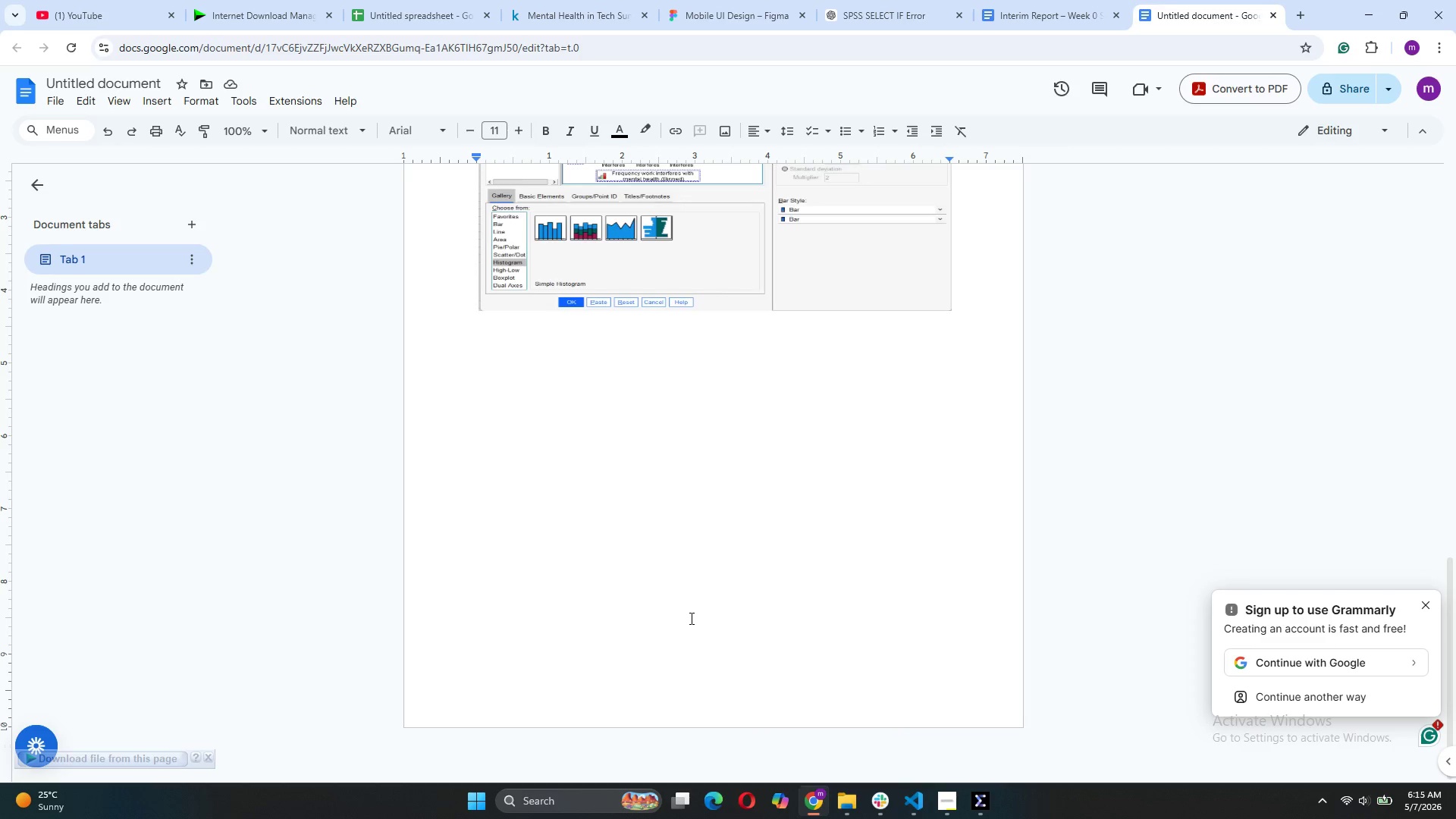 
key(Control+V)
 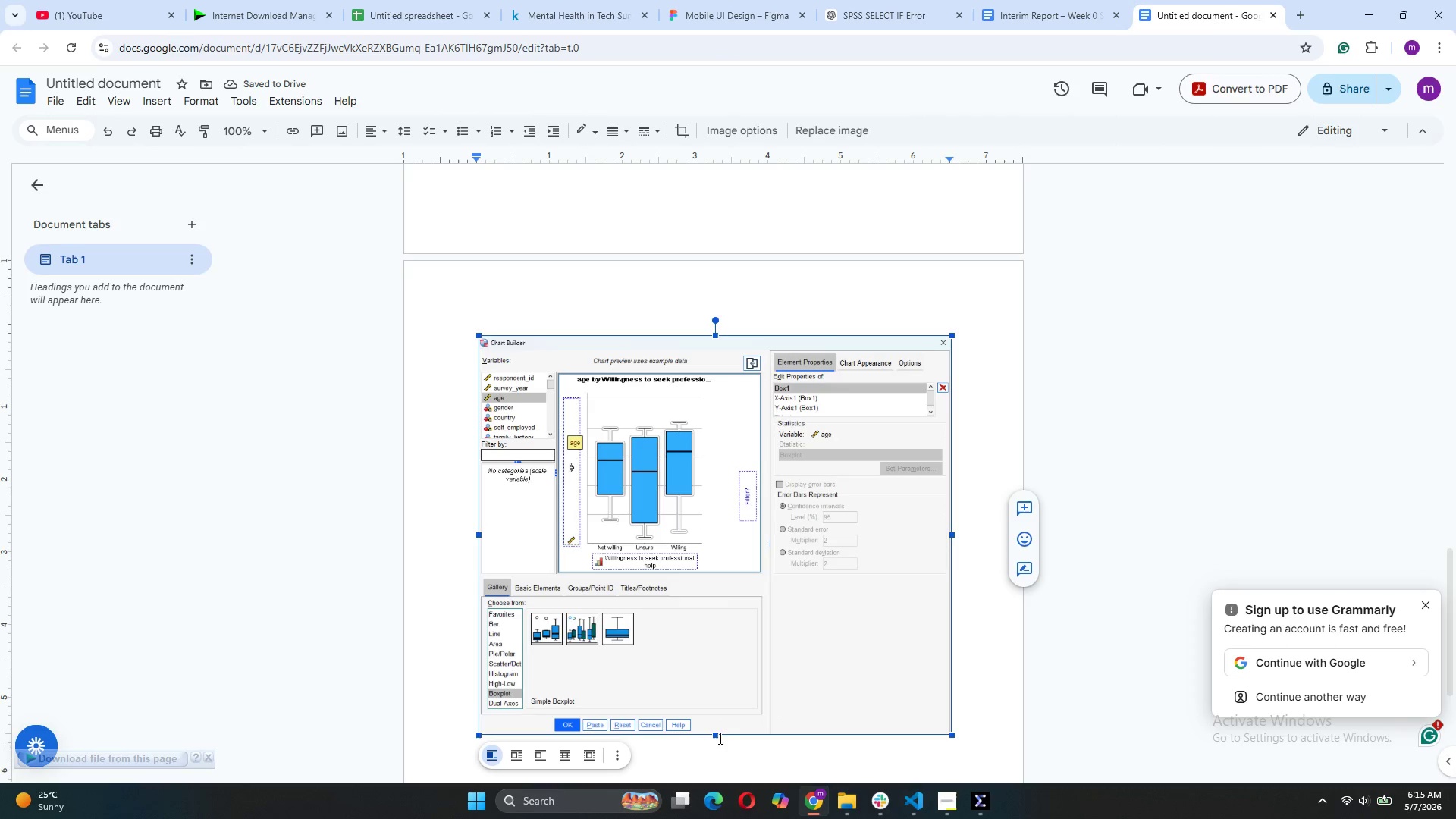 
left_click_drag(start_coordinate=[715, 736], to_coordinate=[736, 623])
 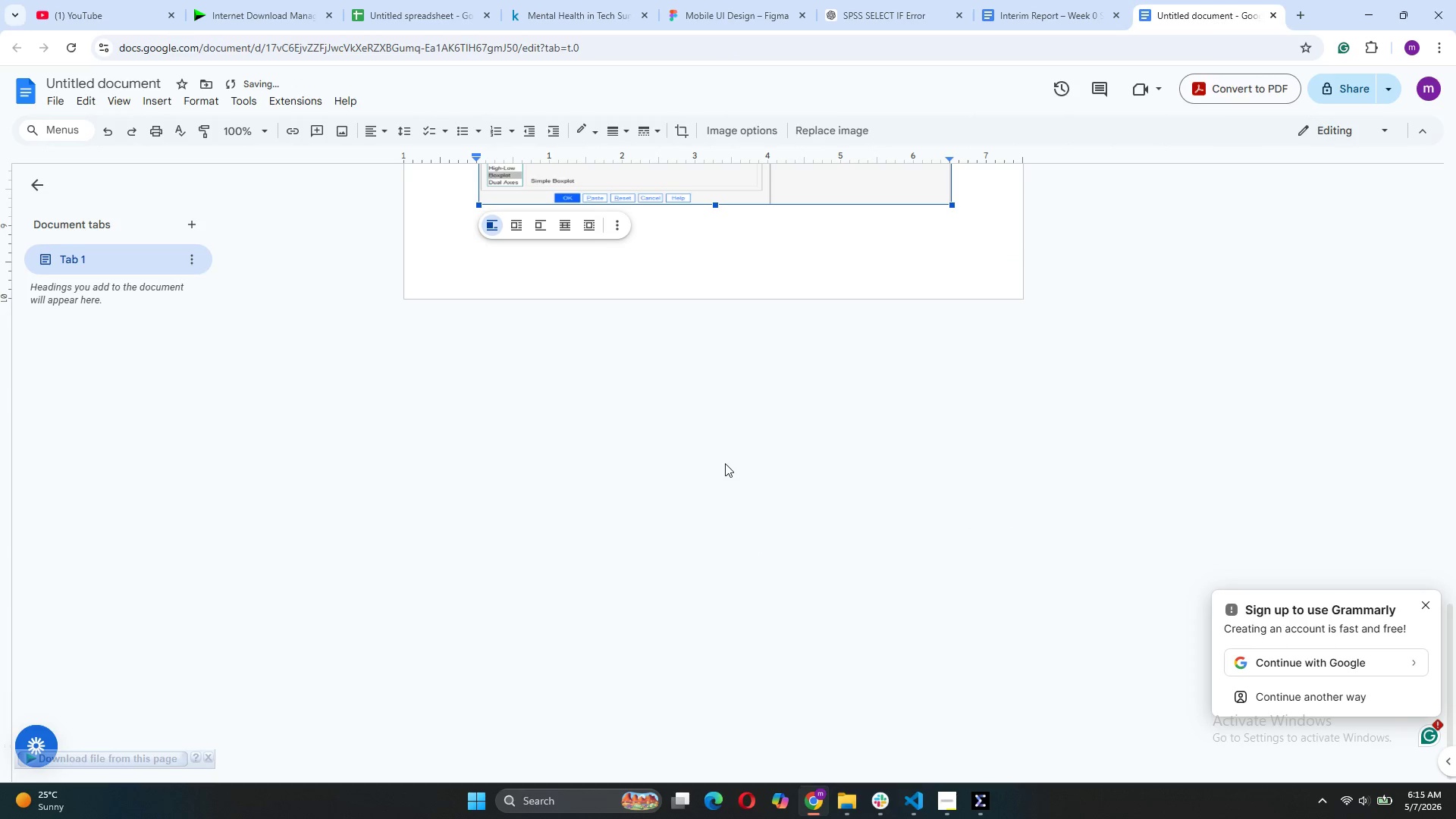 
scroll: coordinate [746, 506], scroll_direction: up, amount: 4.0
 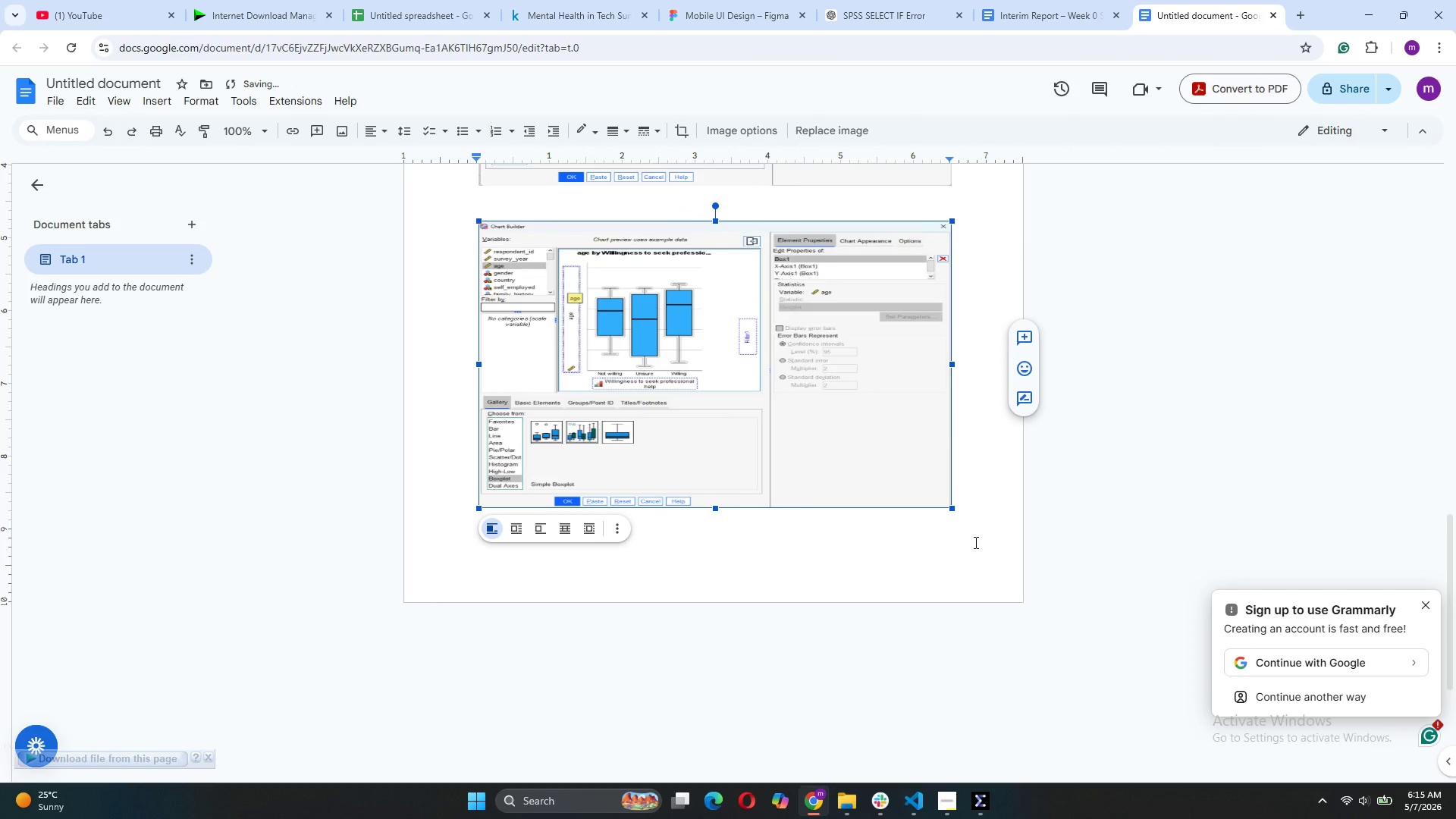 
left_click([976, 538])
 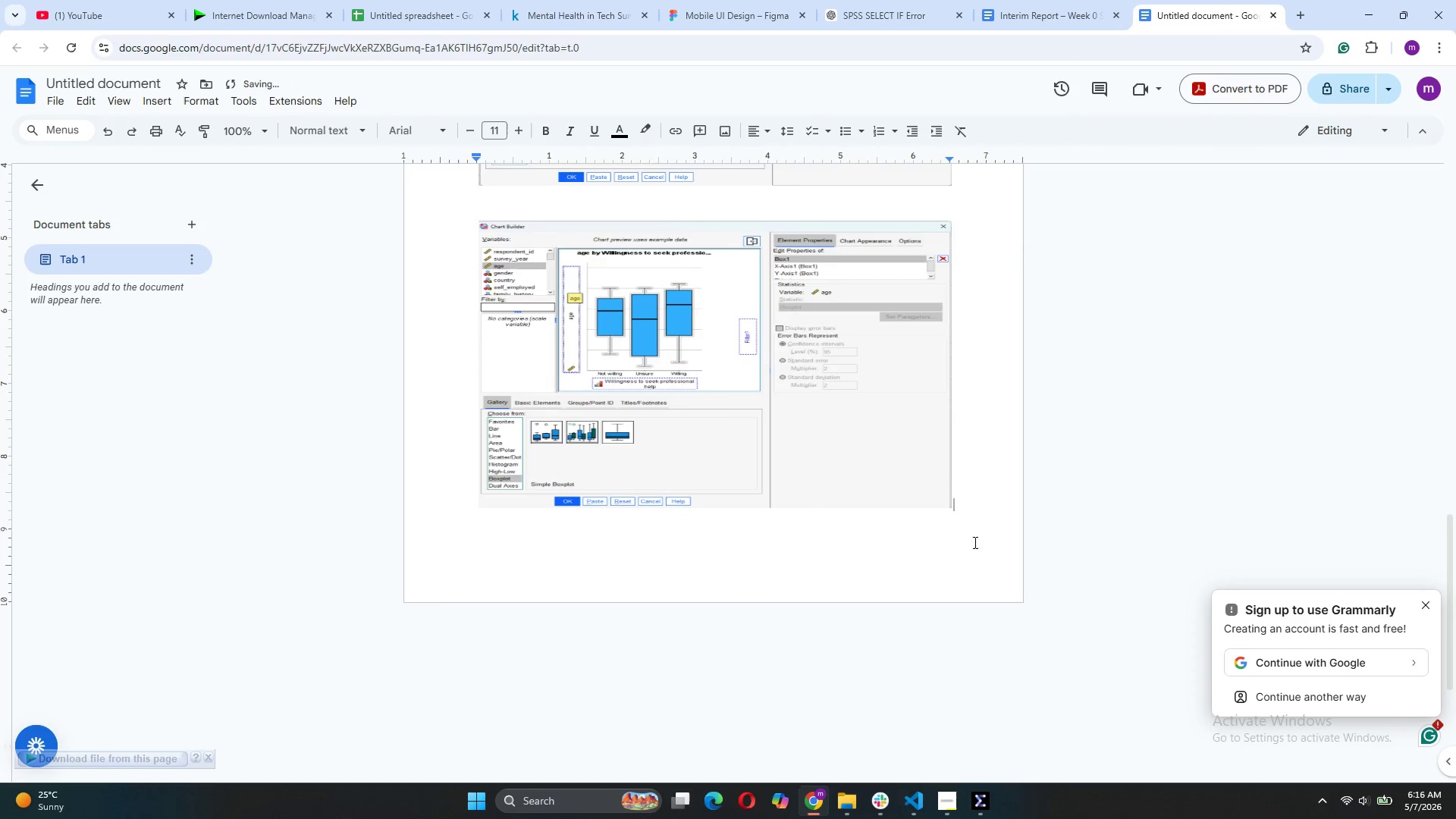 
key(Enter)
 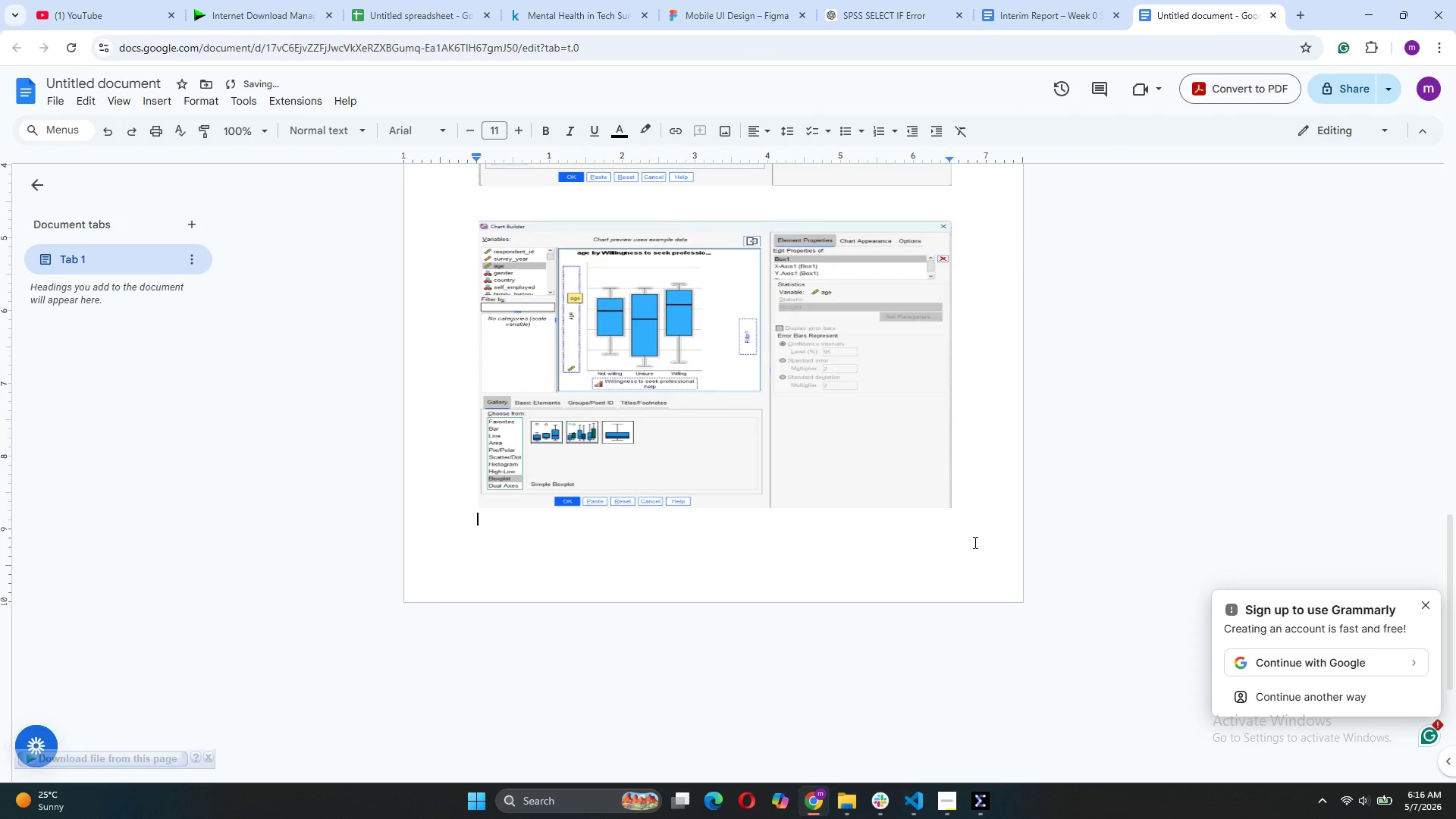 
key(Enter)
 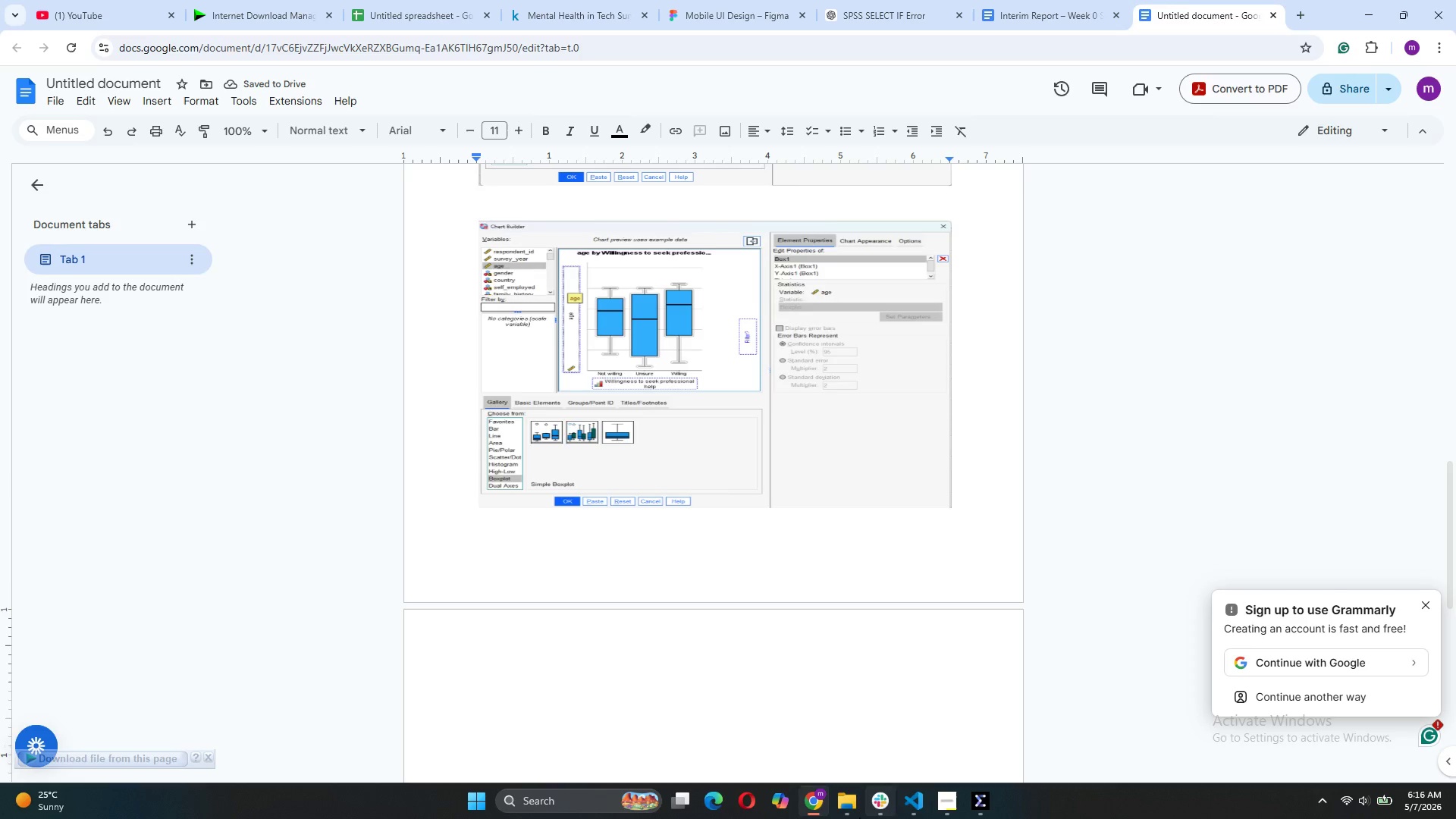 
left_click([816, 753])
 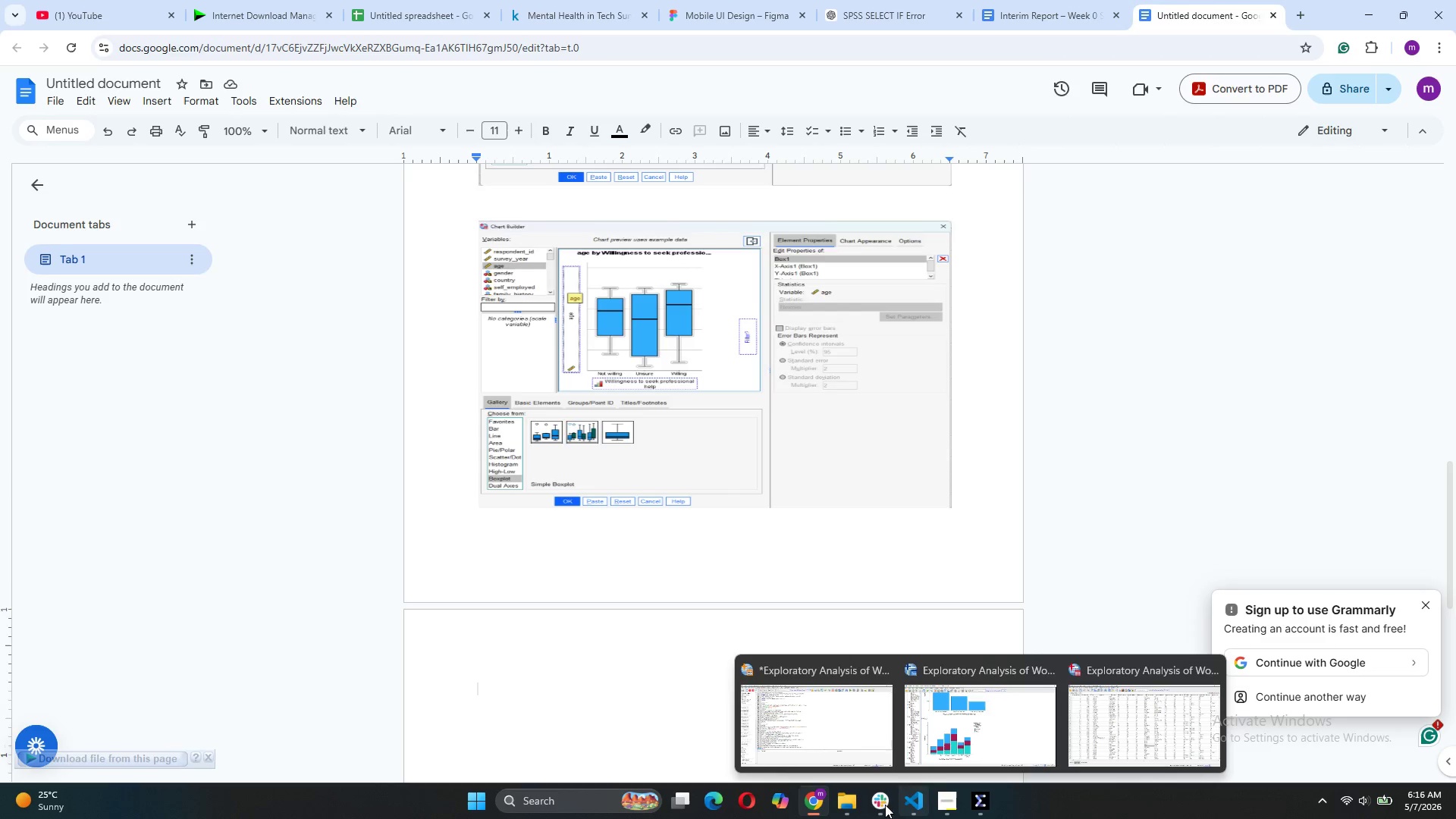 
left_click([856, 767])
 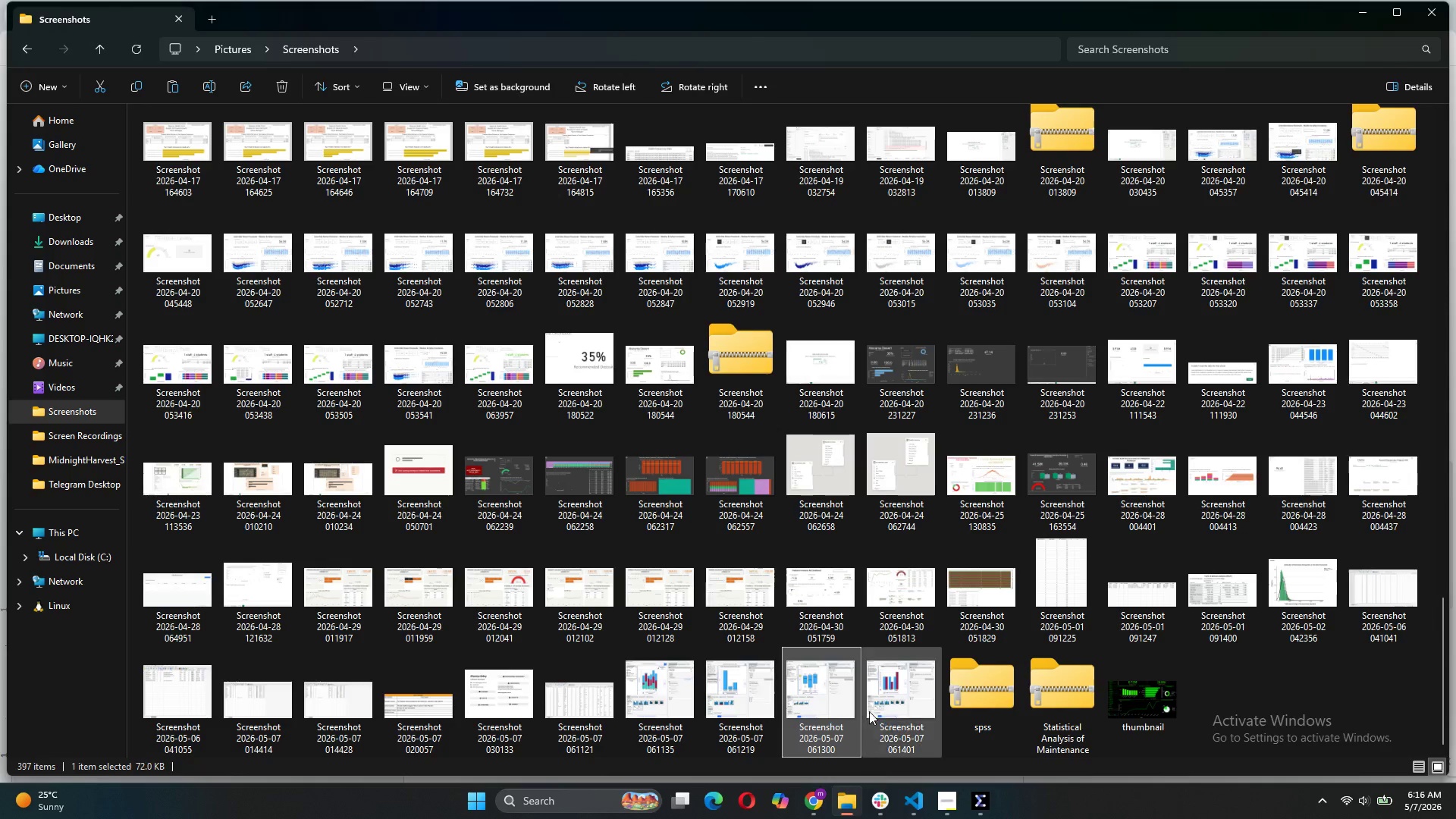 
right_click([874, 698])
 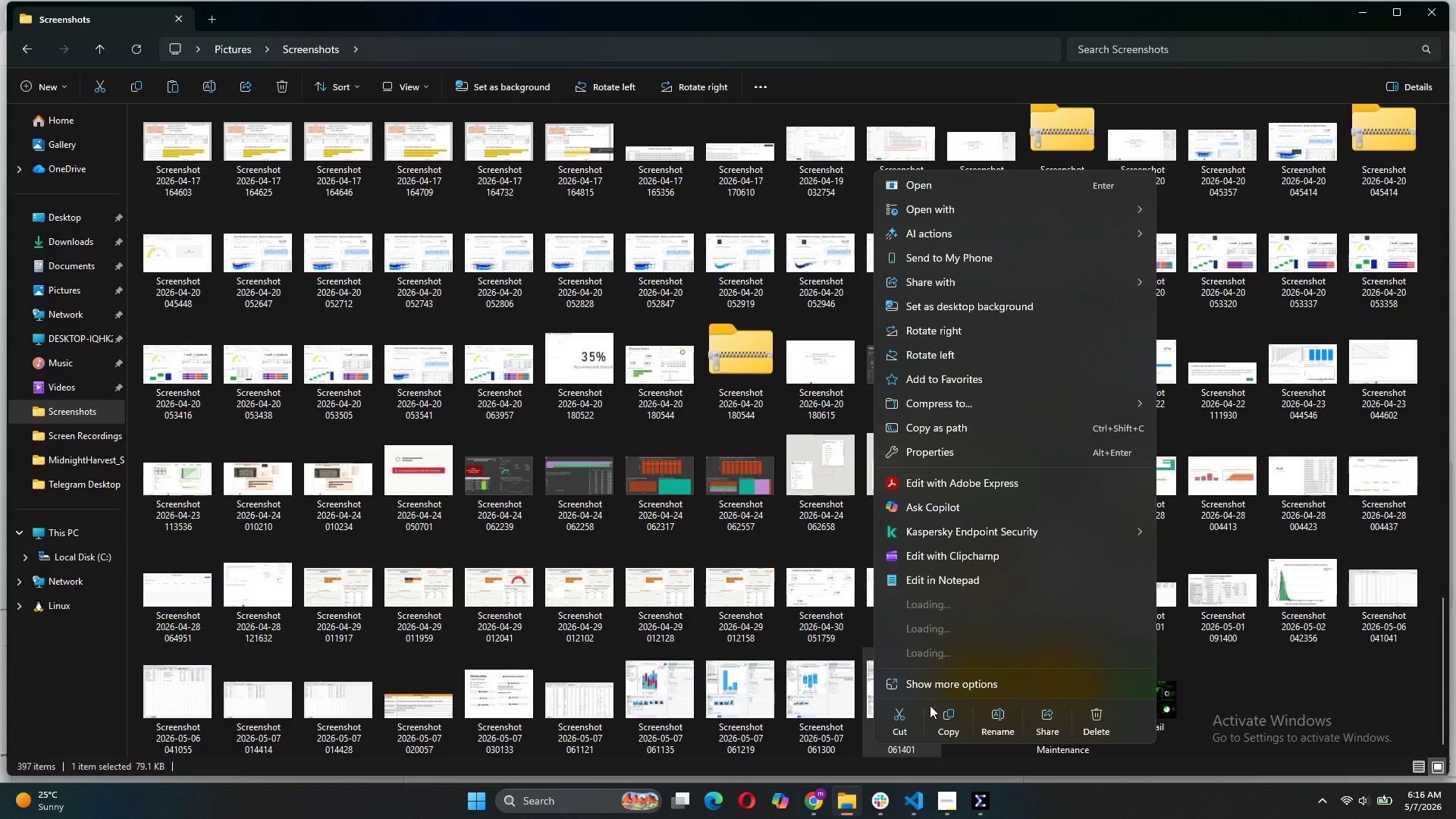 
left_click([945, 720])
 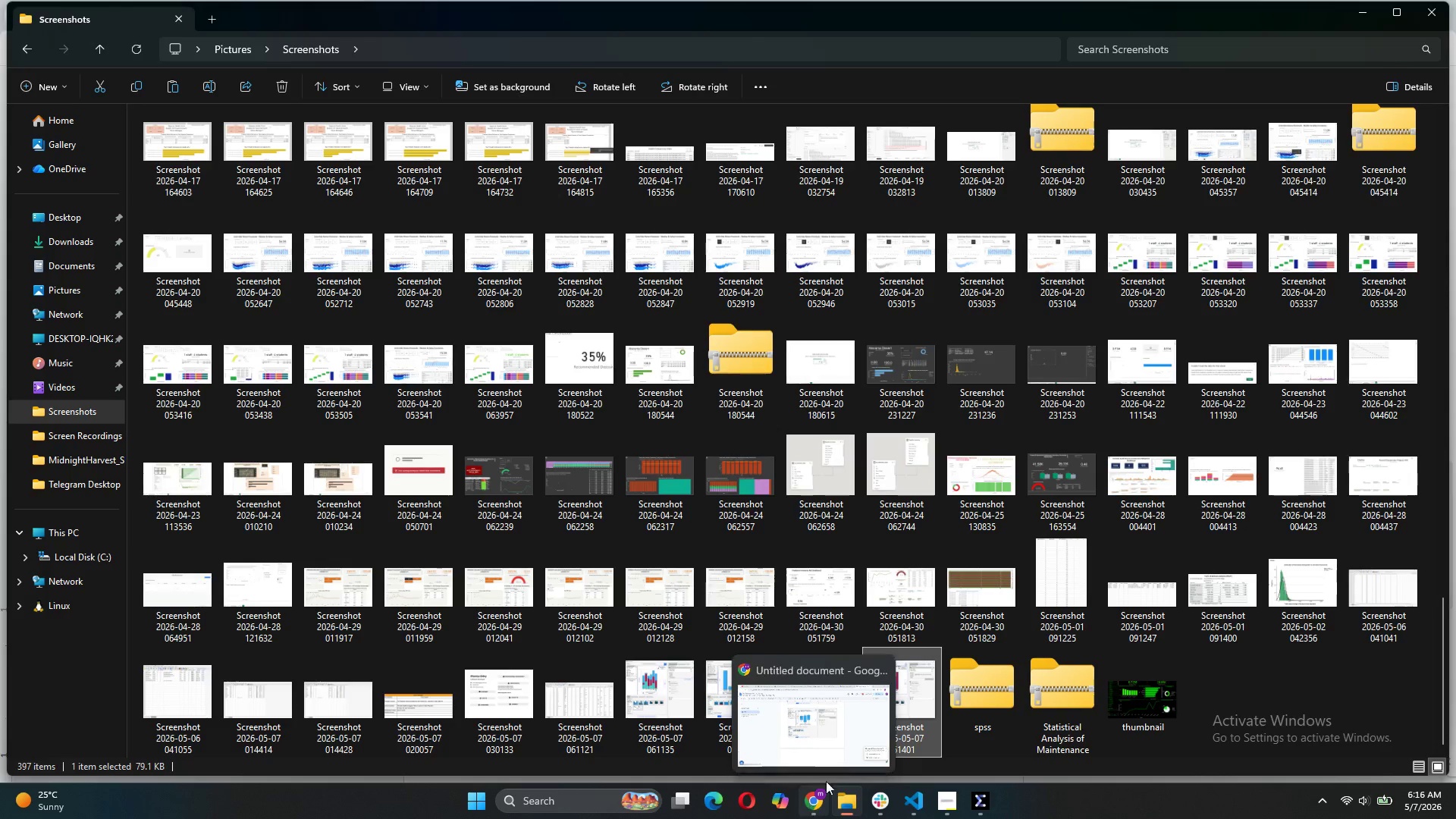 
left_click([841, 738])
 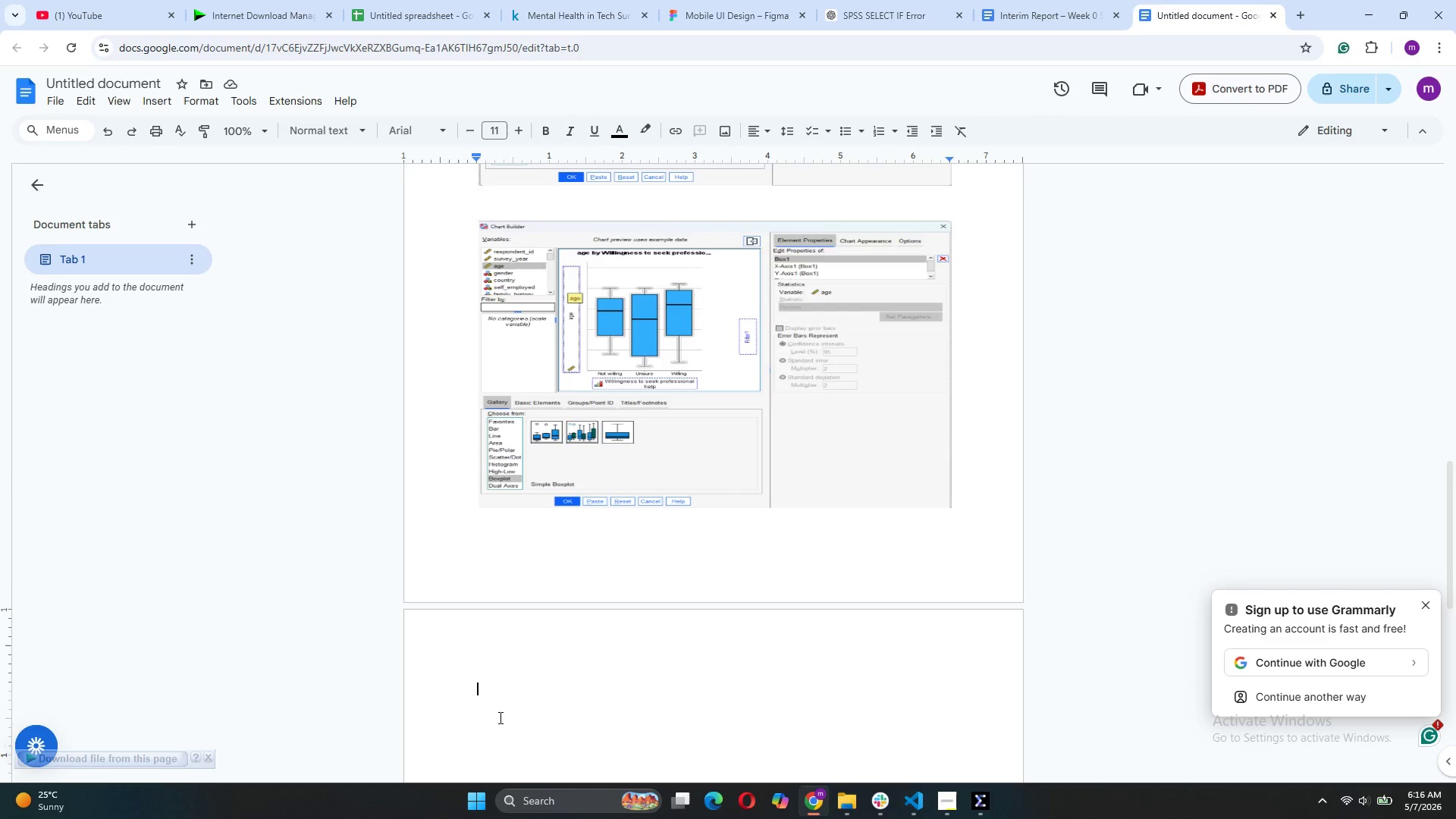 
key(Control+V)
 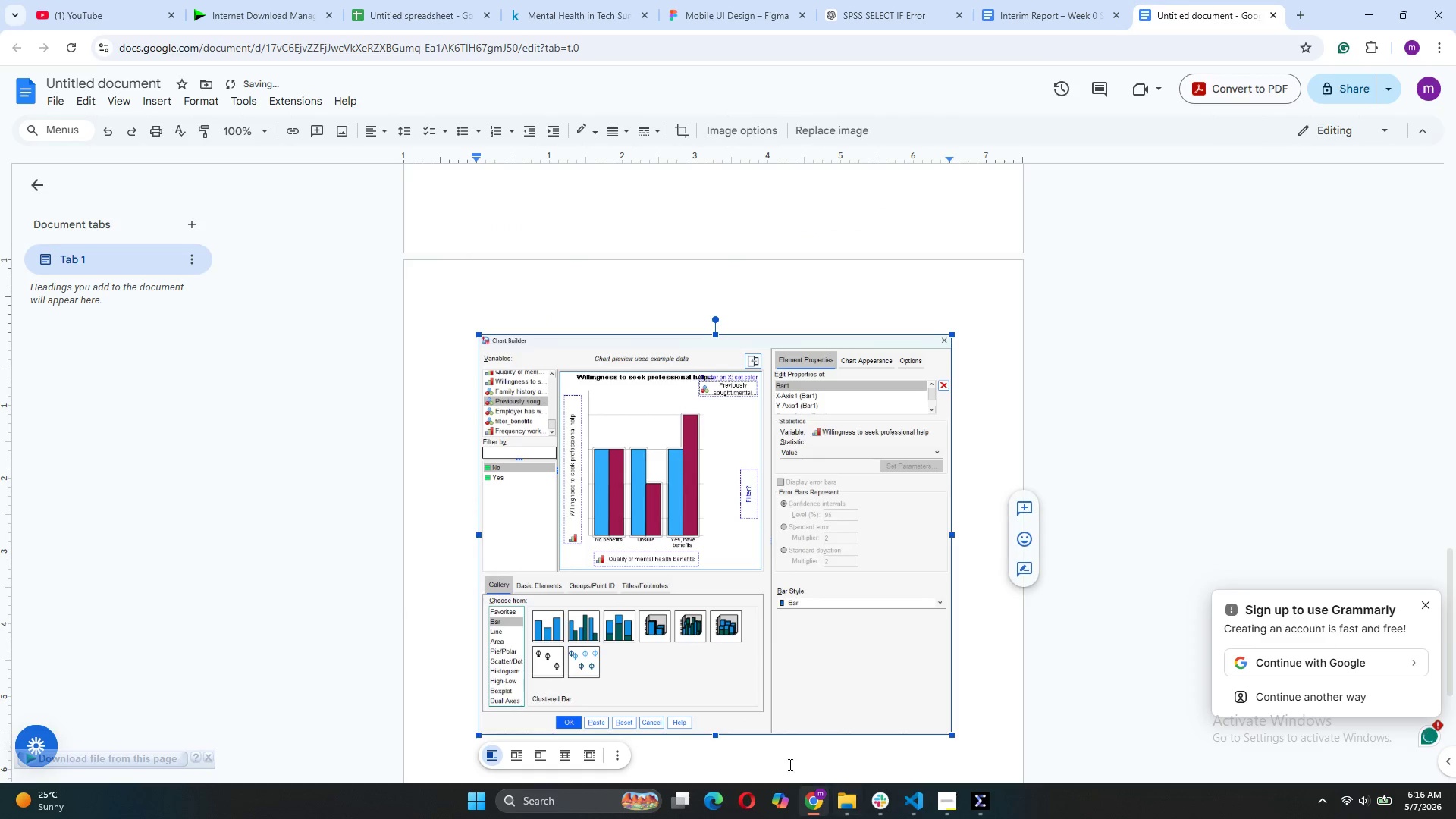 
scroll: coordinate [792, 642], scroll_direction: up, amount: 30.0
 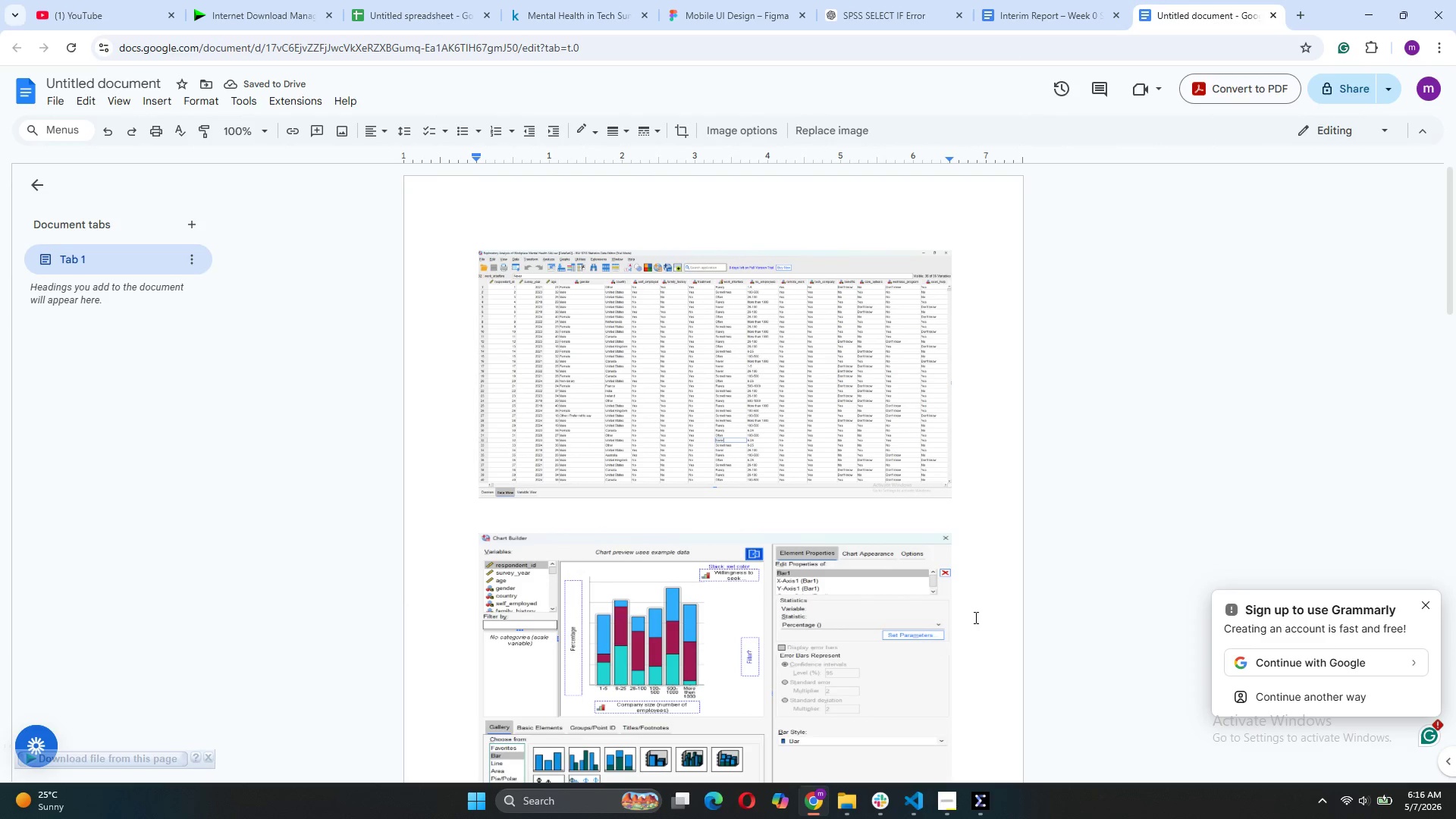 
left_click([953, 793])